 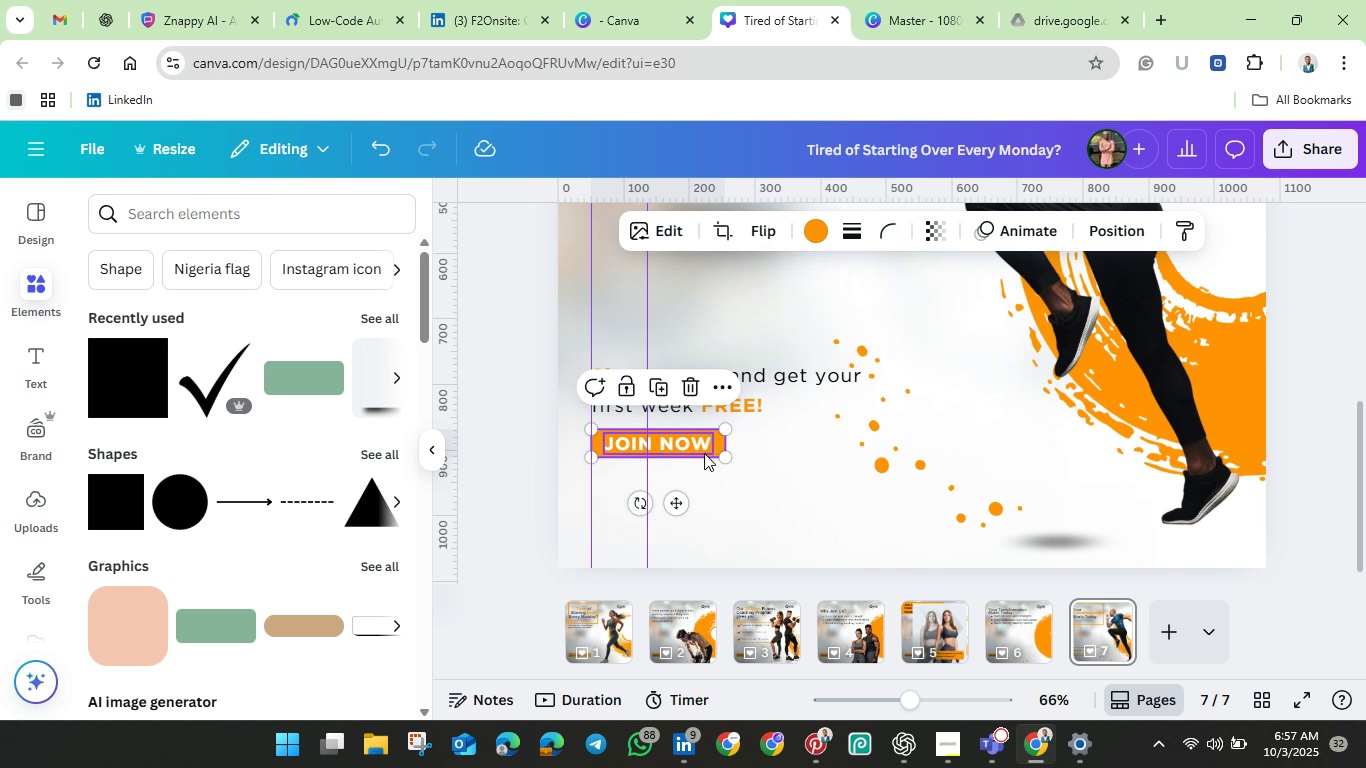 
left_click([698, 442])
 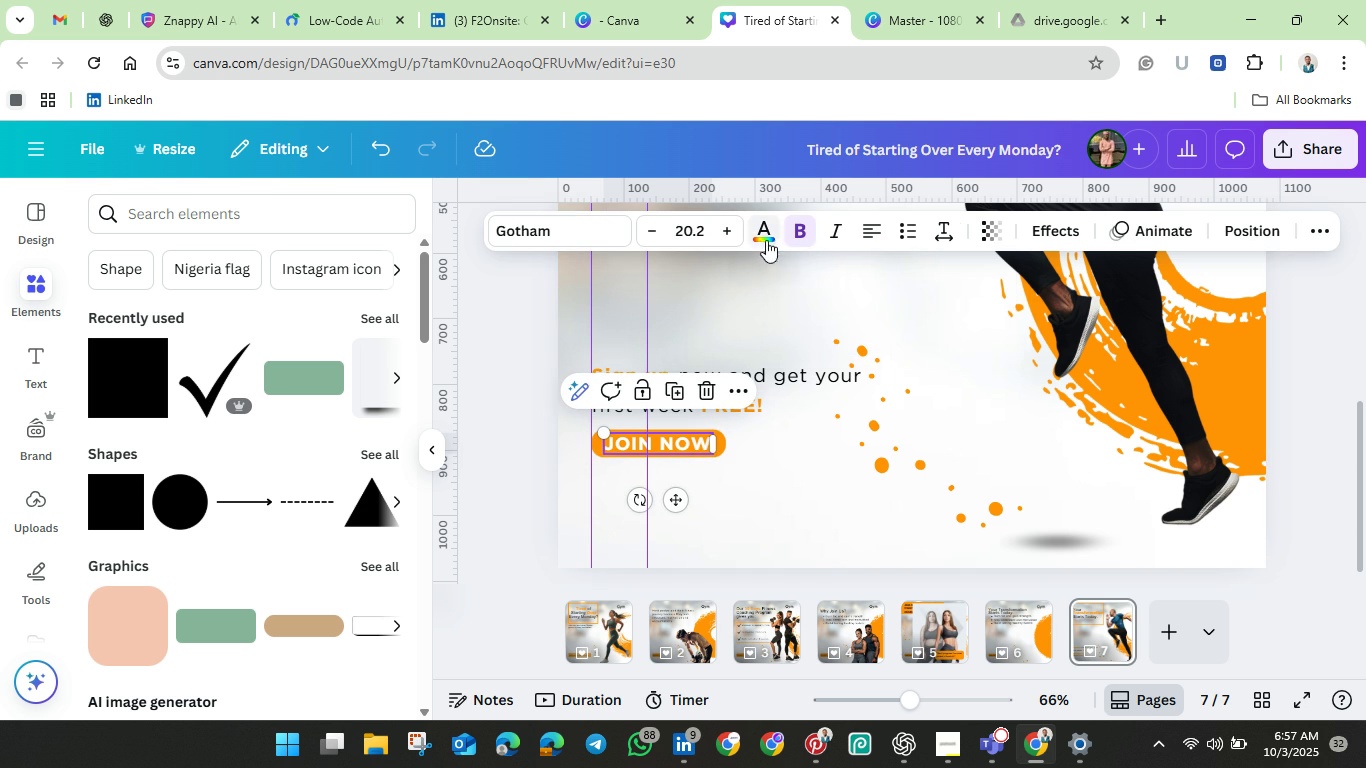 
left_click([762, 238])
 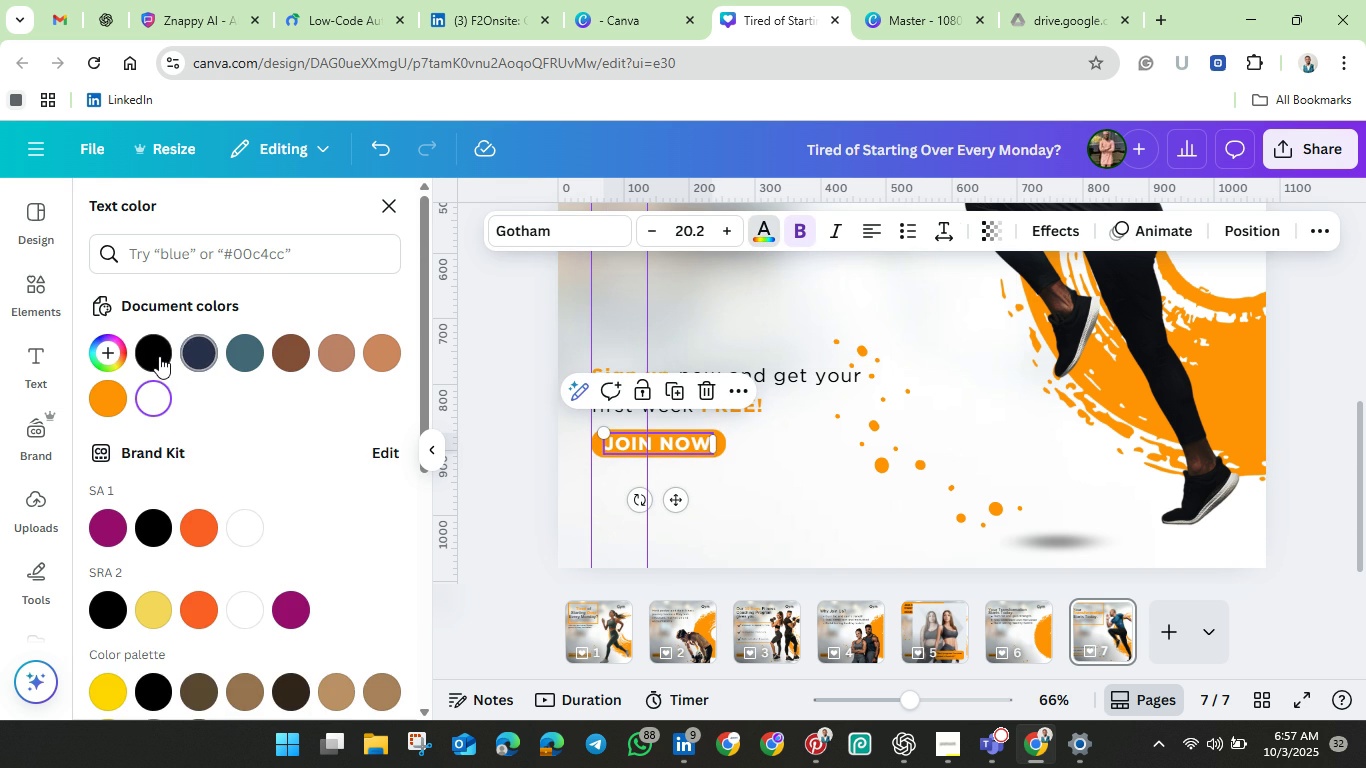 
left_click([159, 356])
 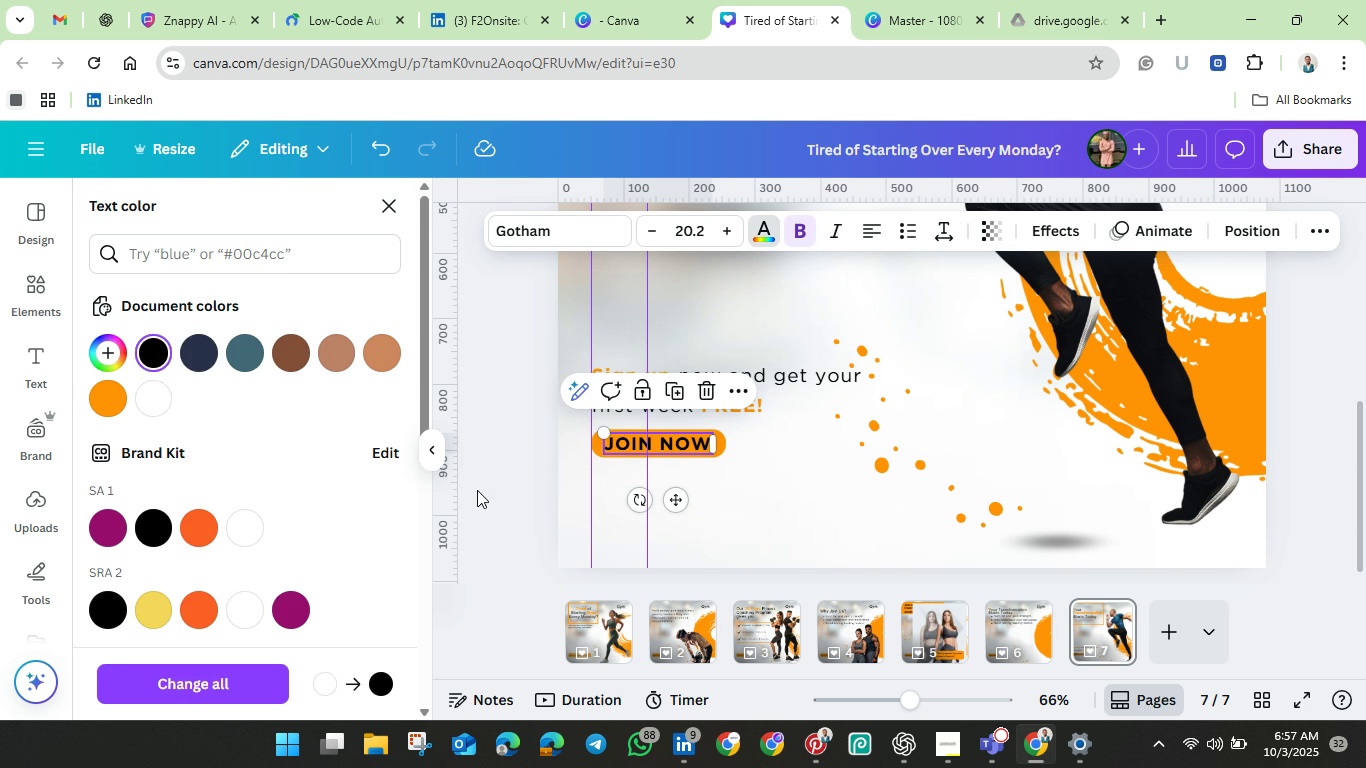 
left_click([474, 490])
 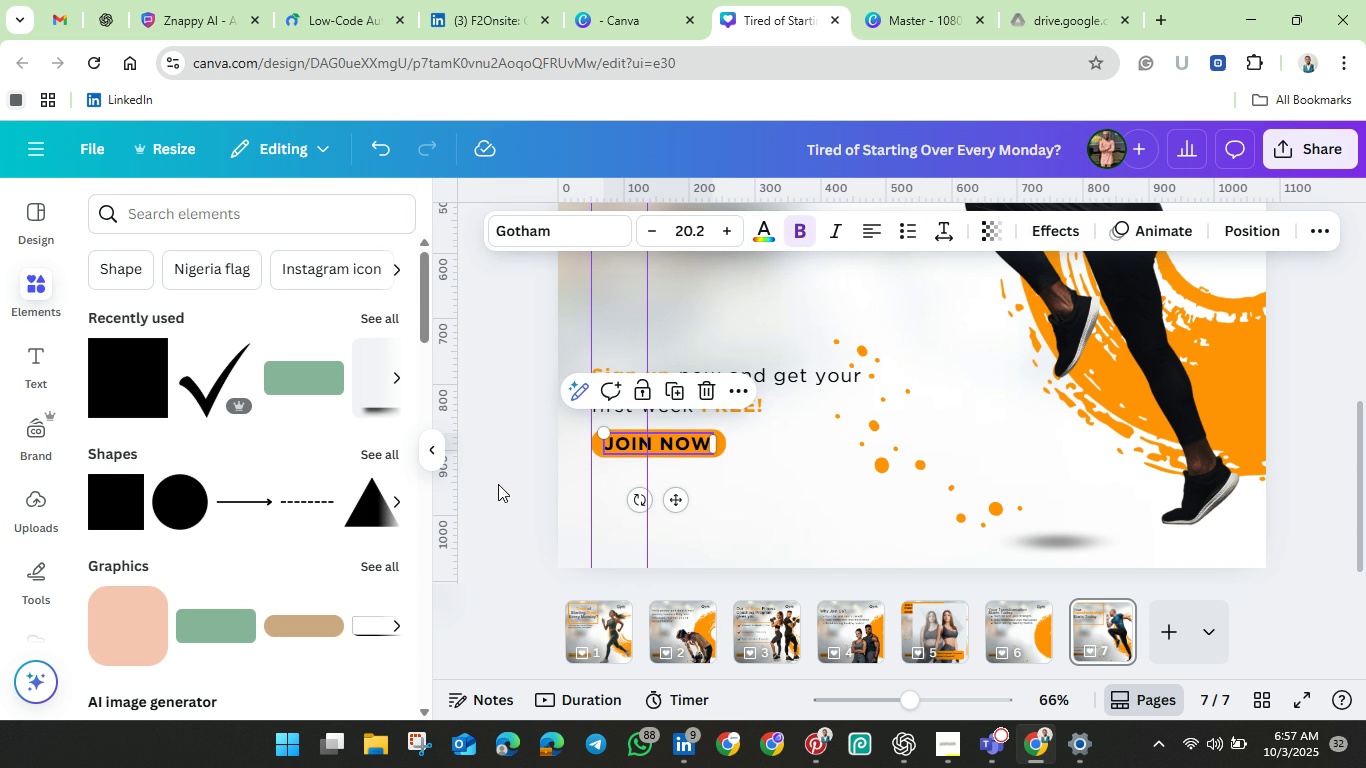 
left_click([498, 484])
 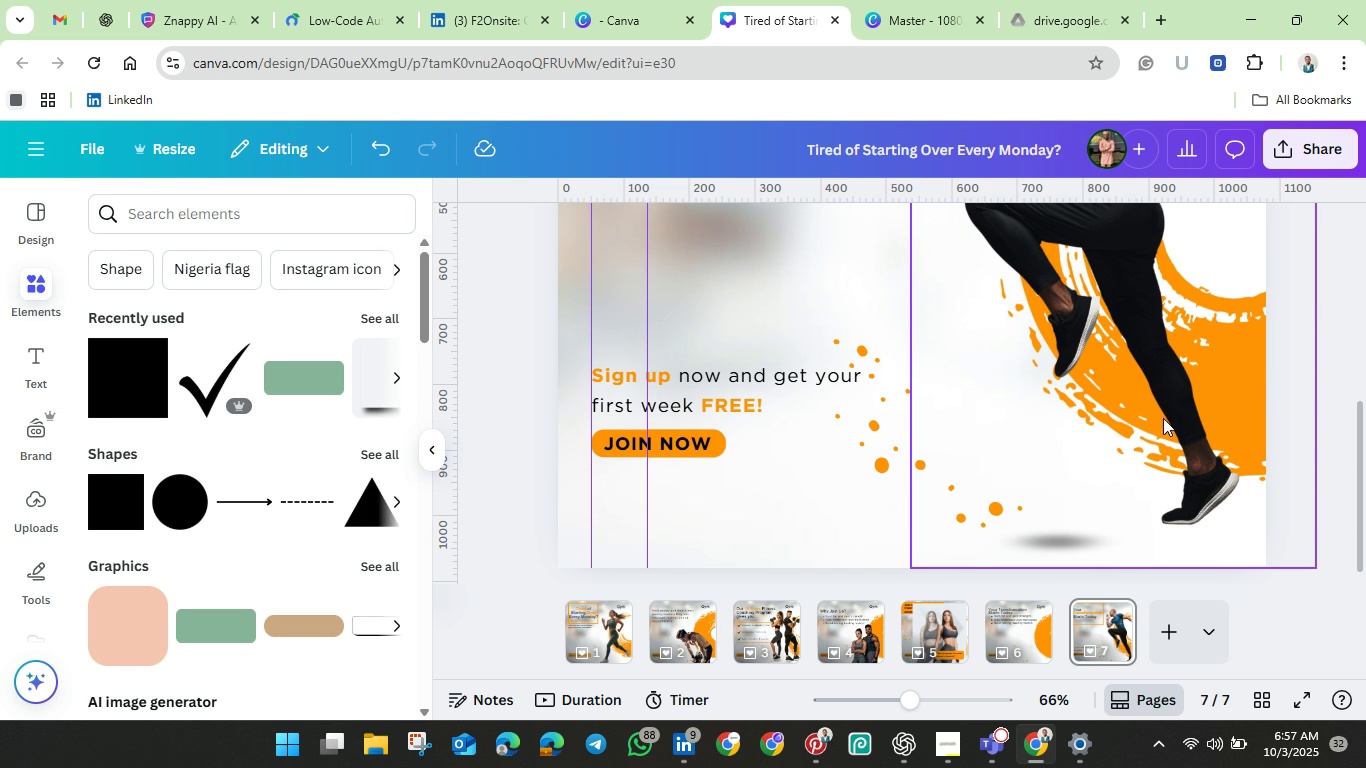 
wait(13.66)
 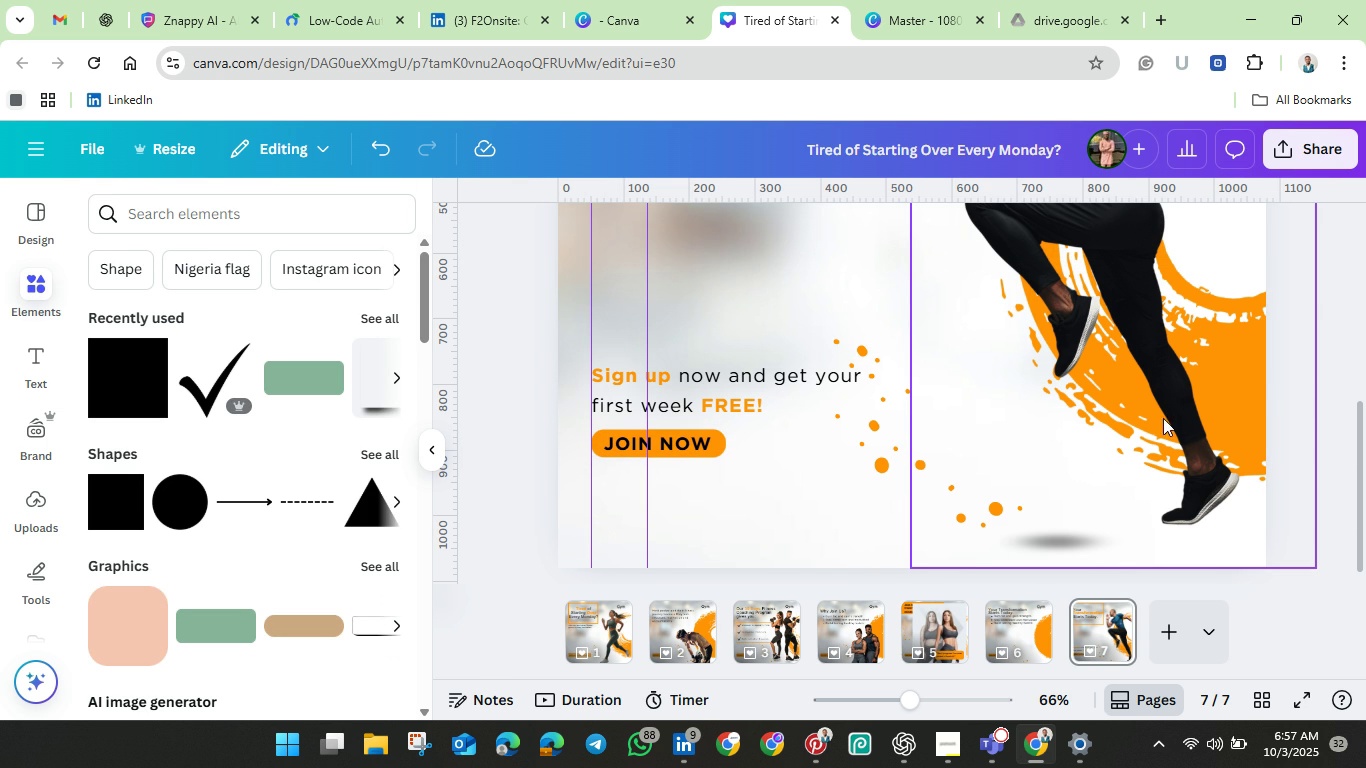 
left_click([1020, 639])
 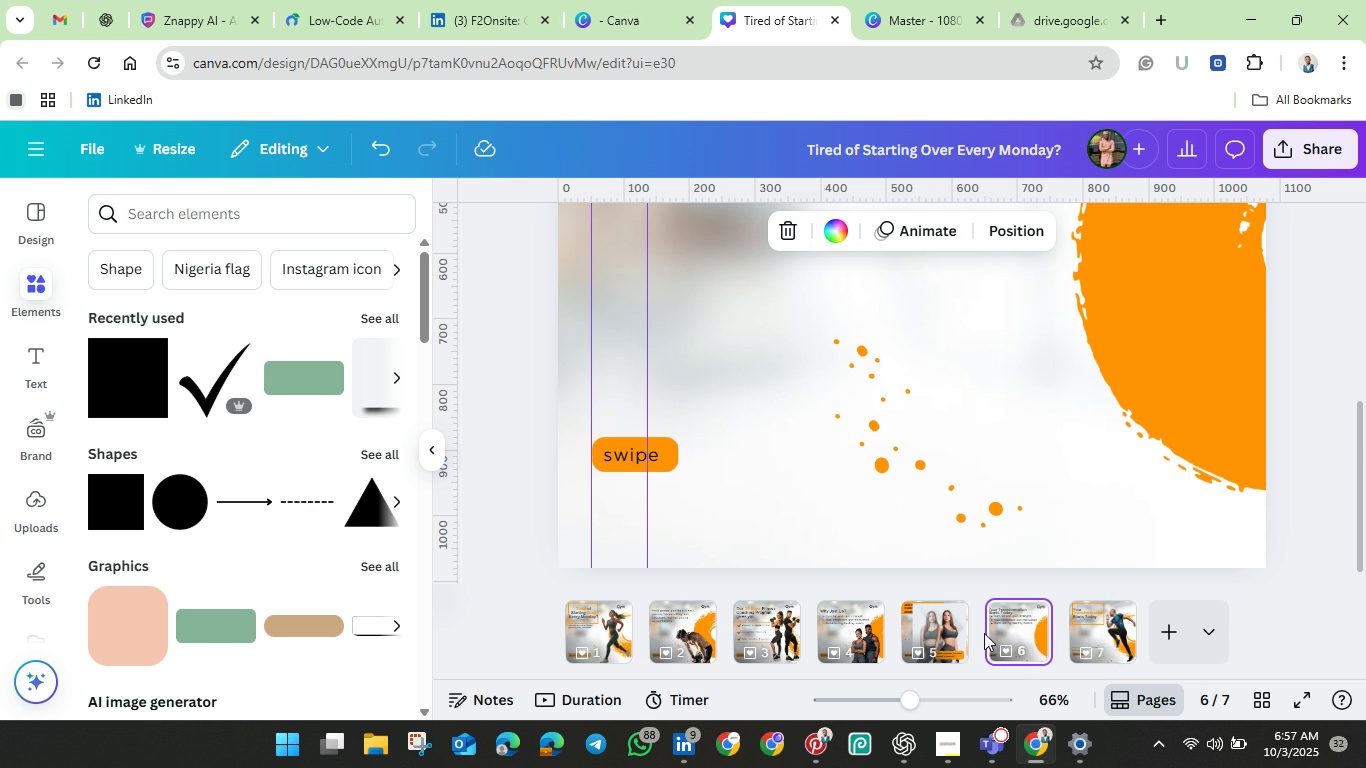 
scroll: coordinate [980, 565], scroll_direction: up, amount: 3.0
 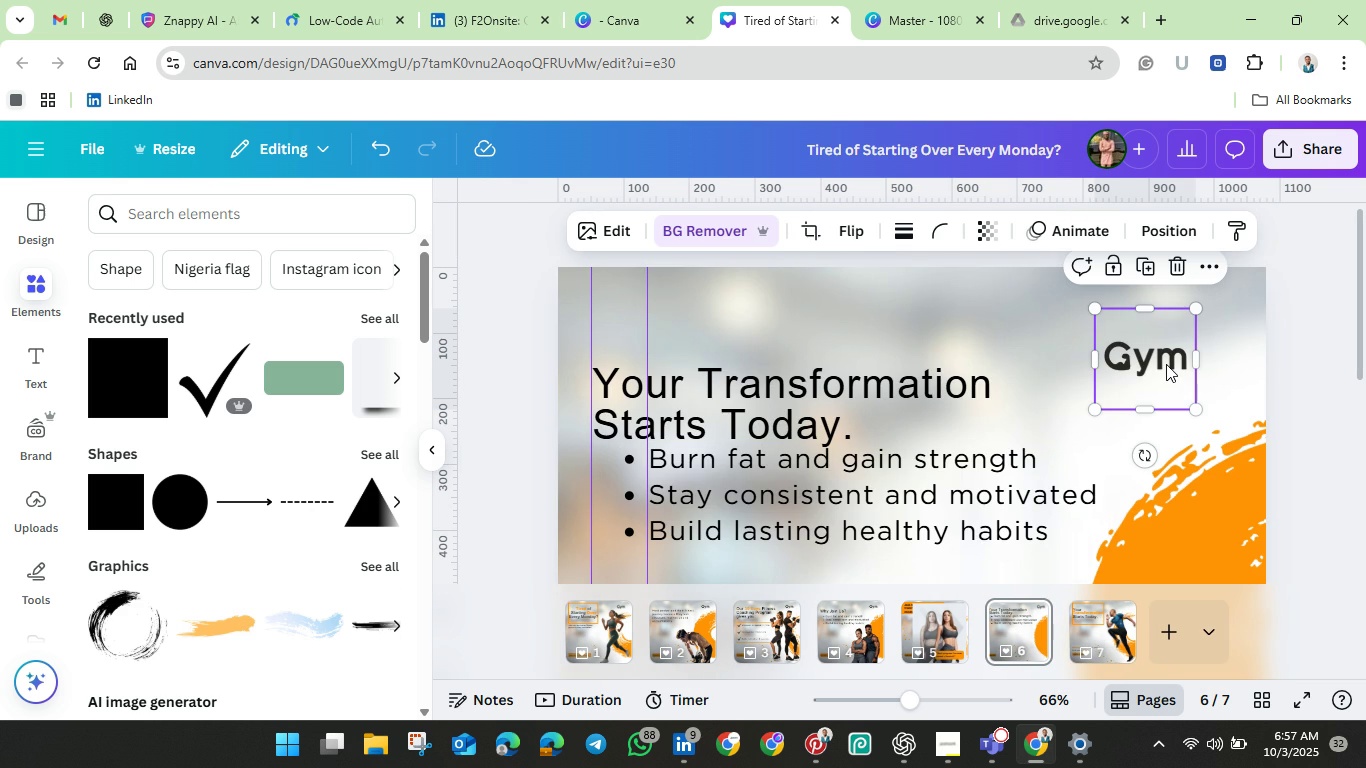 
left_click([1166, 364])
 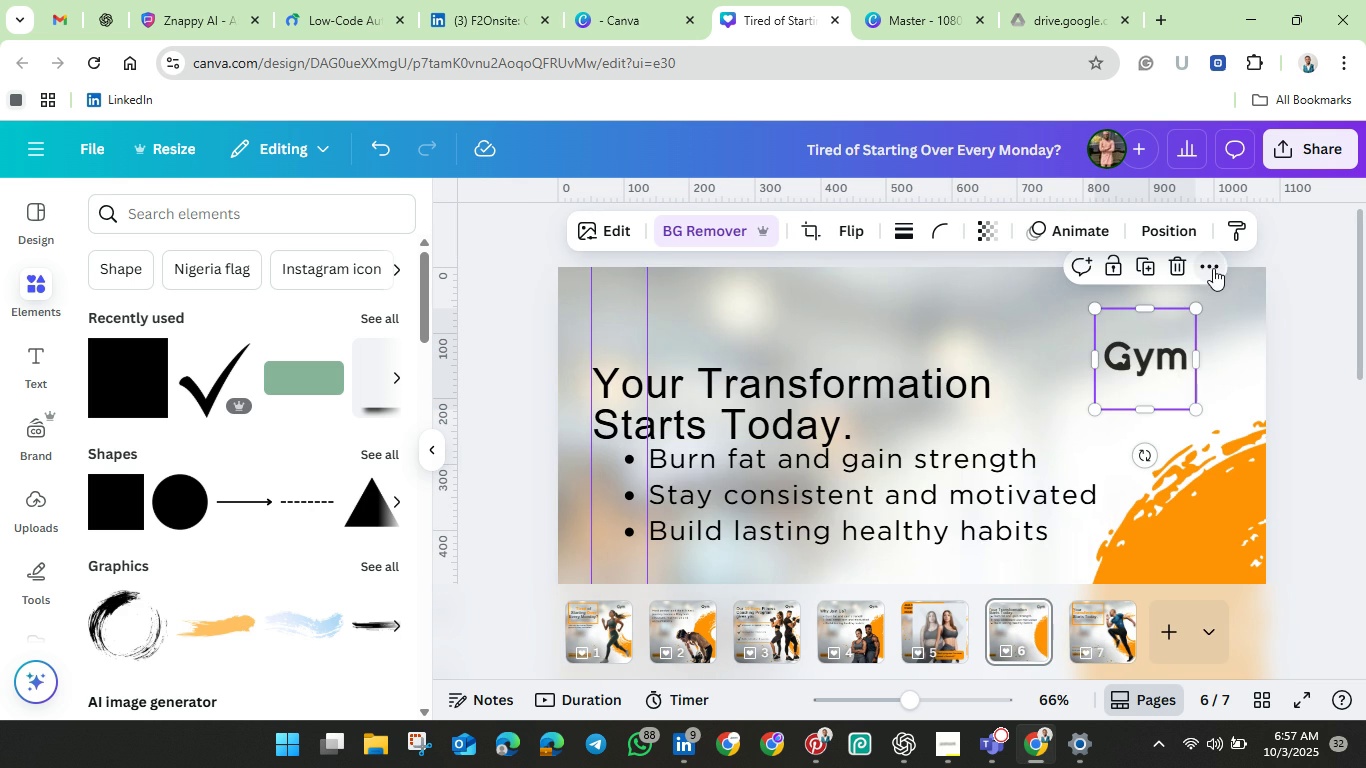 
left_click([1213, 268])
 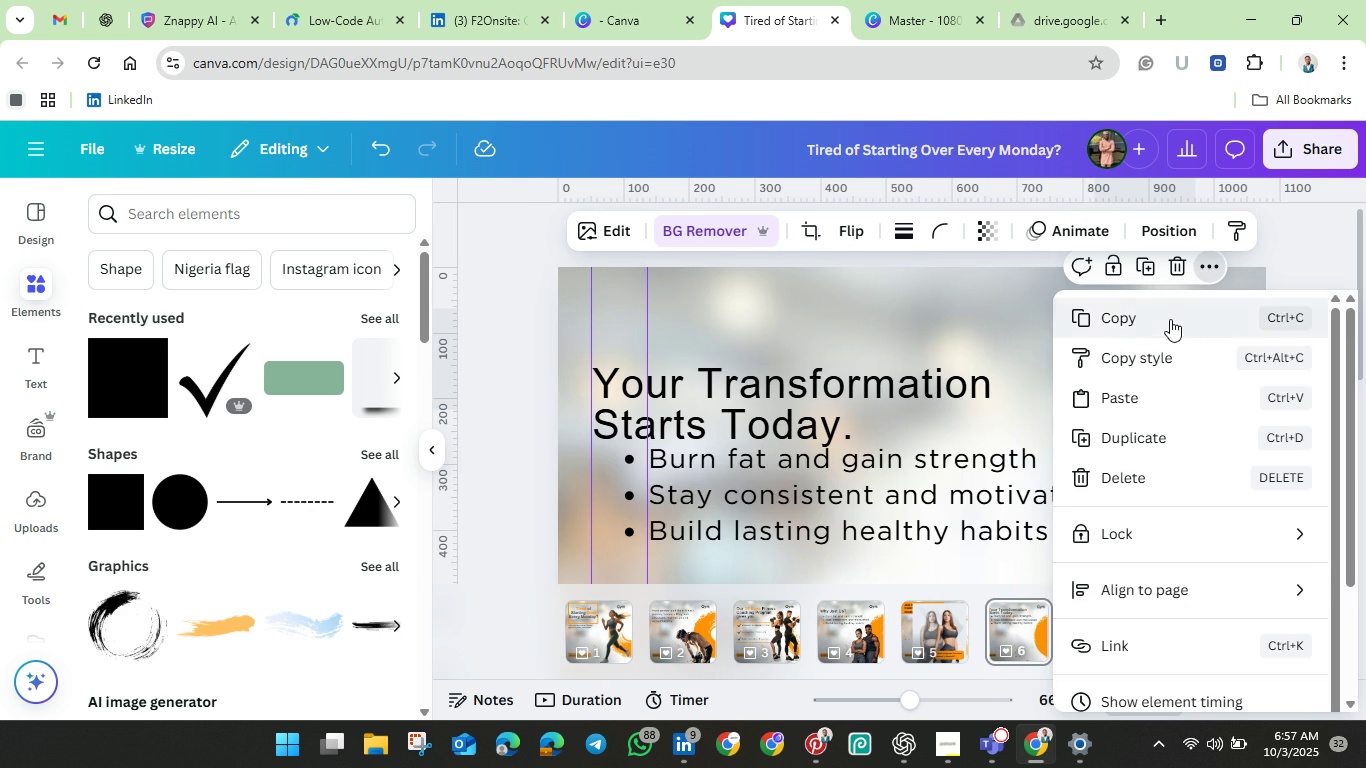 
left_click([1170, 319])
 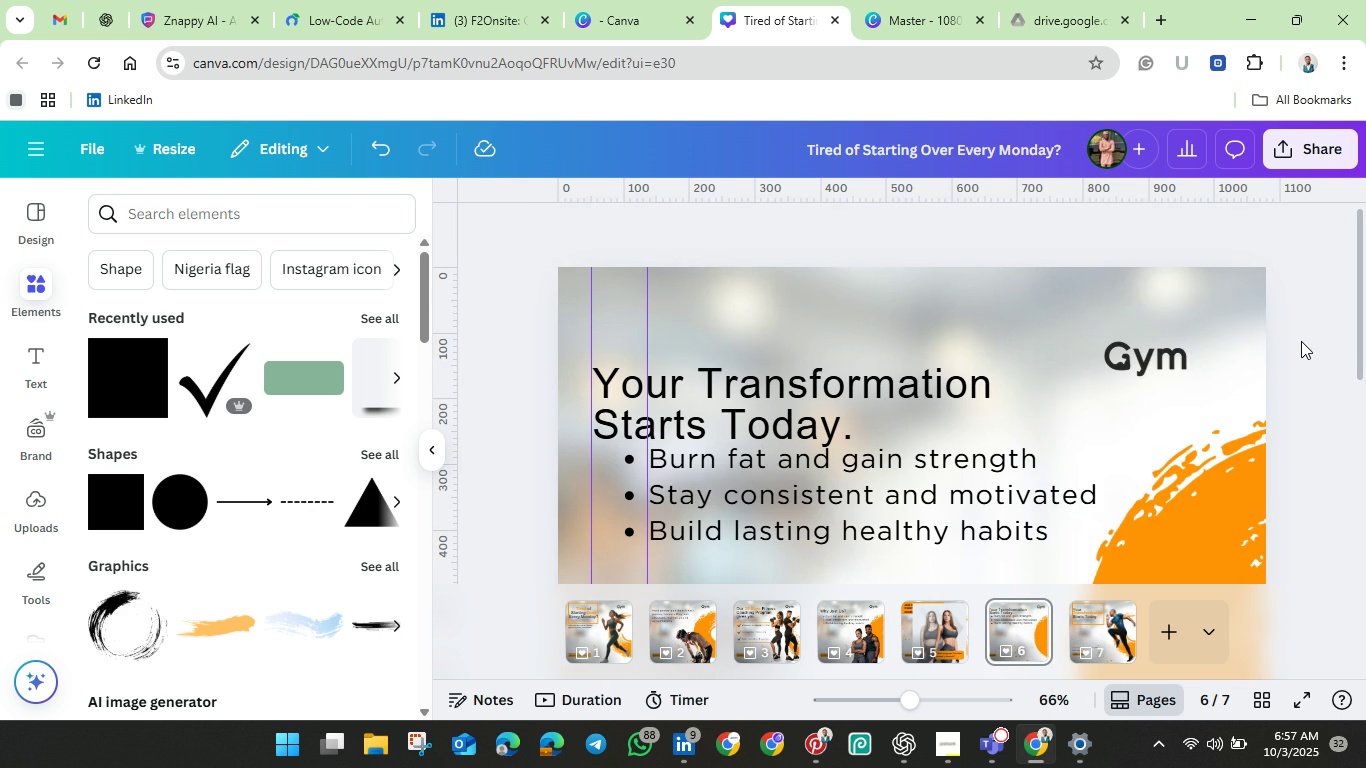 
left_click([1301, 341])
 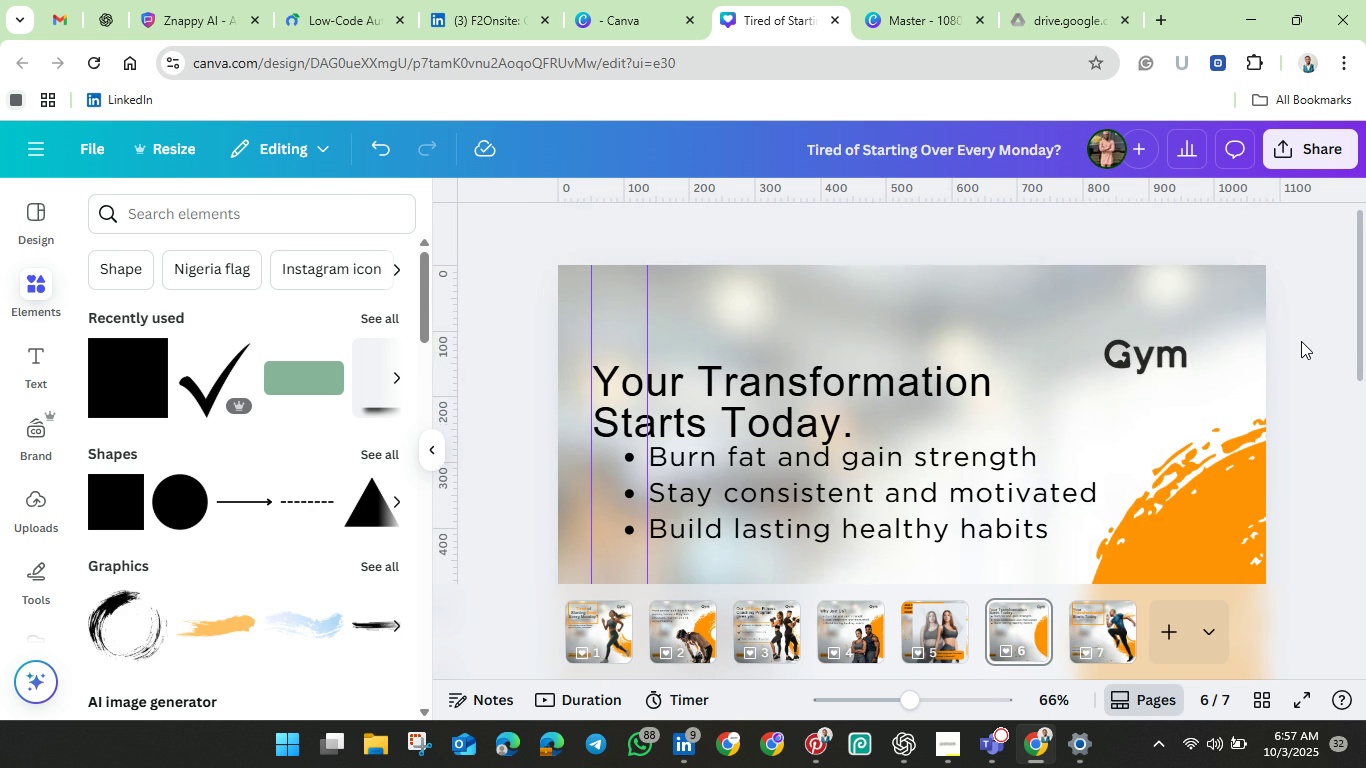 
scroll: coordinate [1301, 341], scroll_direction: down, amount: 2.0
 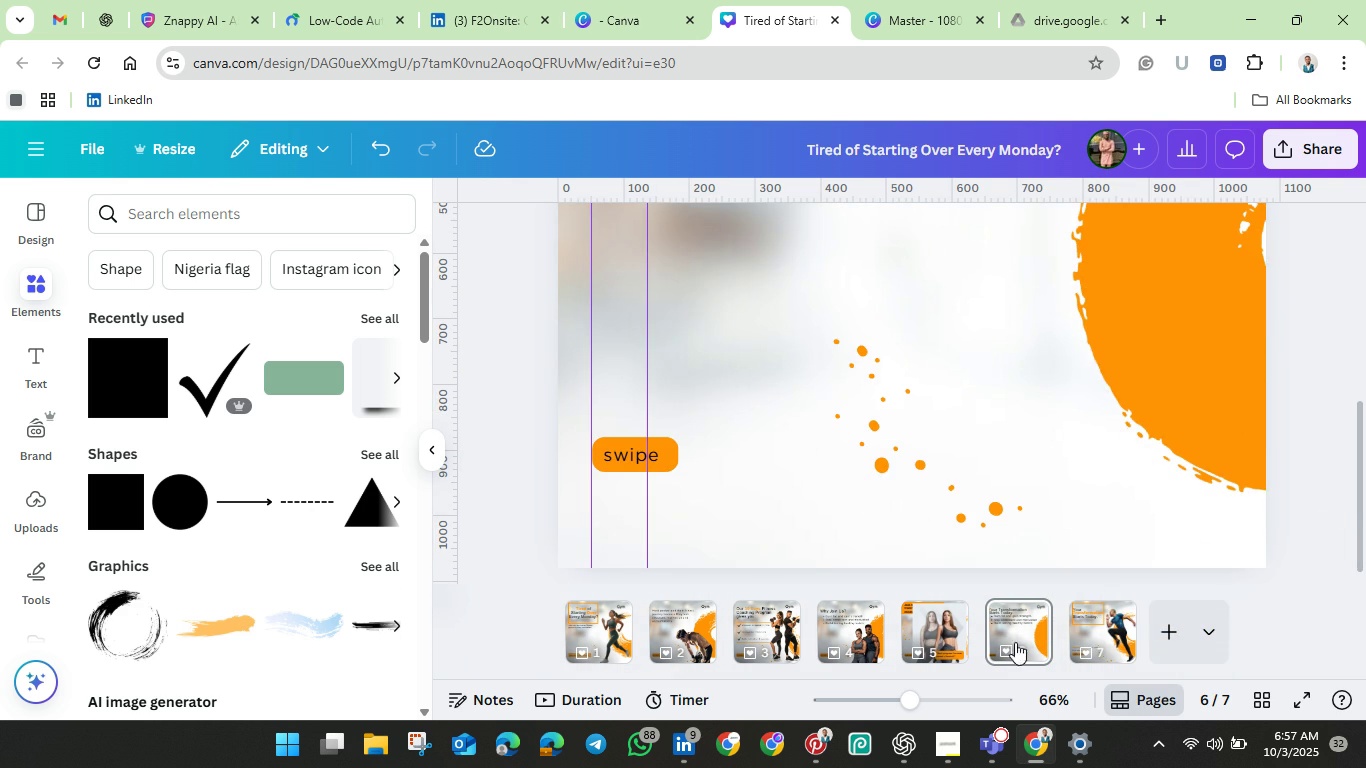 
right_click([1019, 619])
 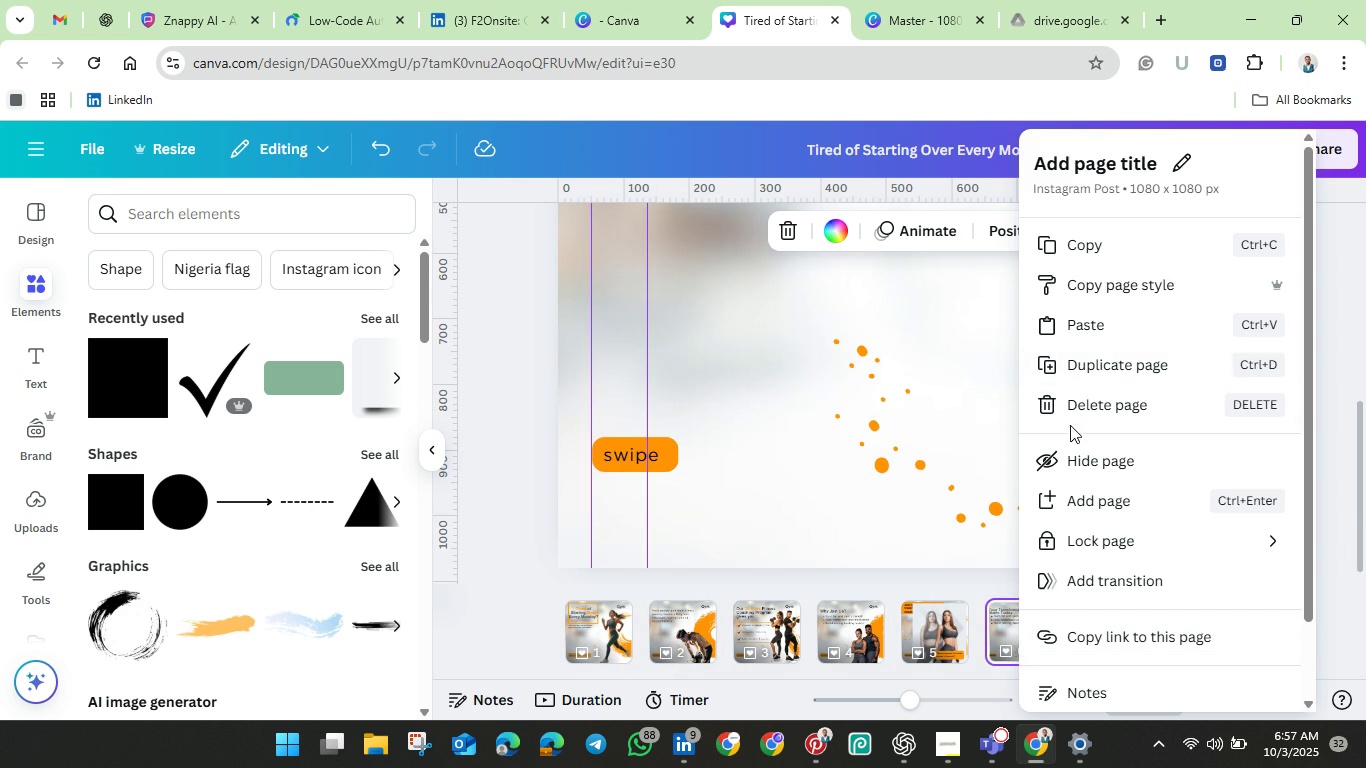 
left_click([1076, 409])
 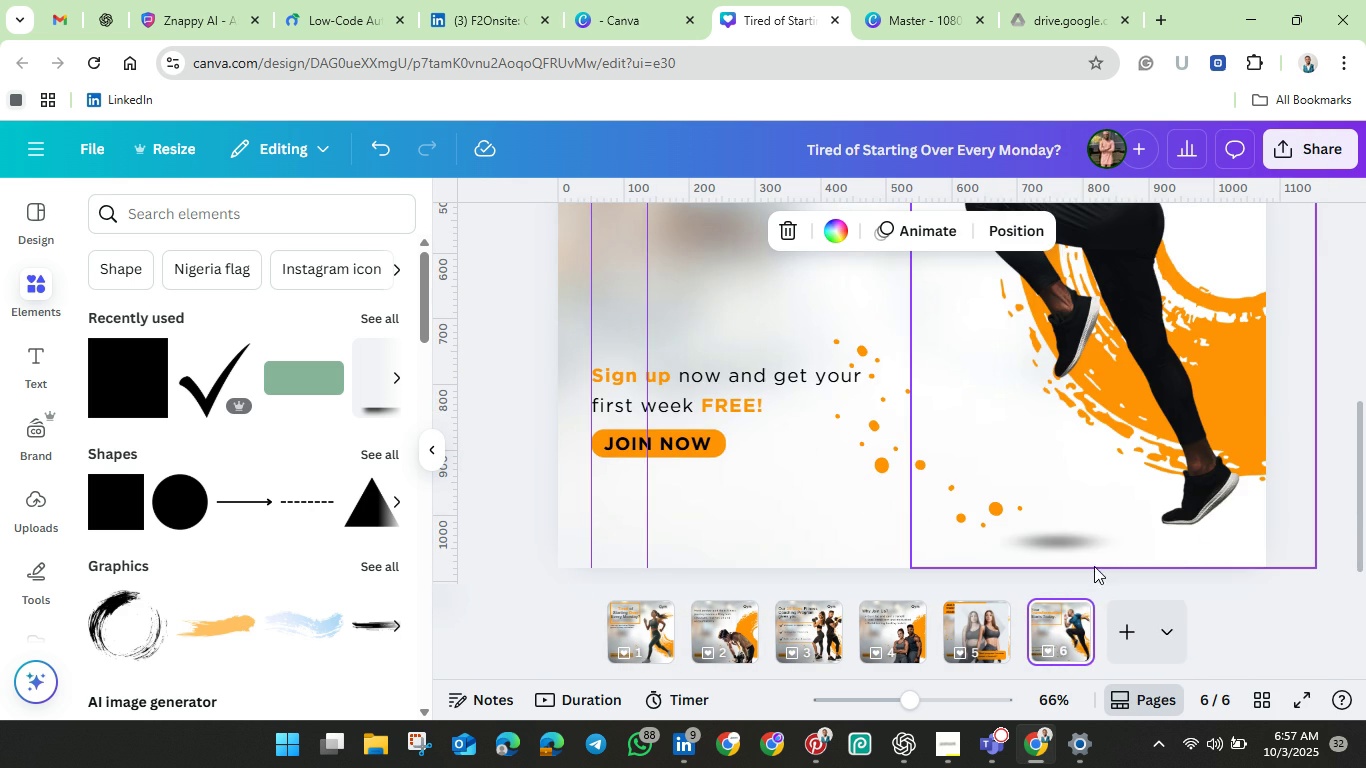 
scroll: coordinate [1099, 563], scroll_direction: up, amount: 3.0